 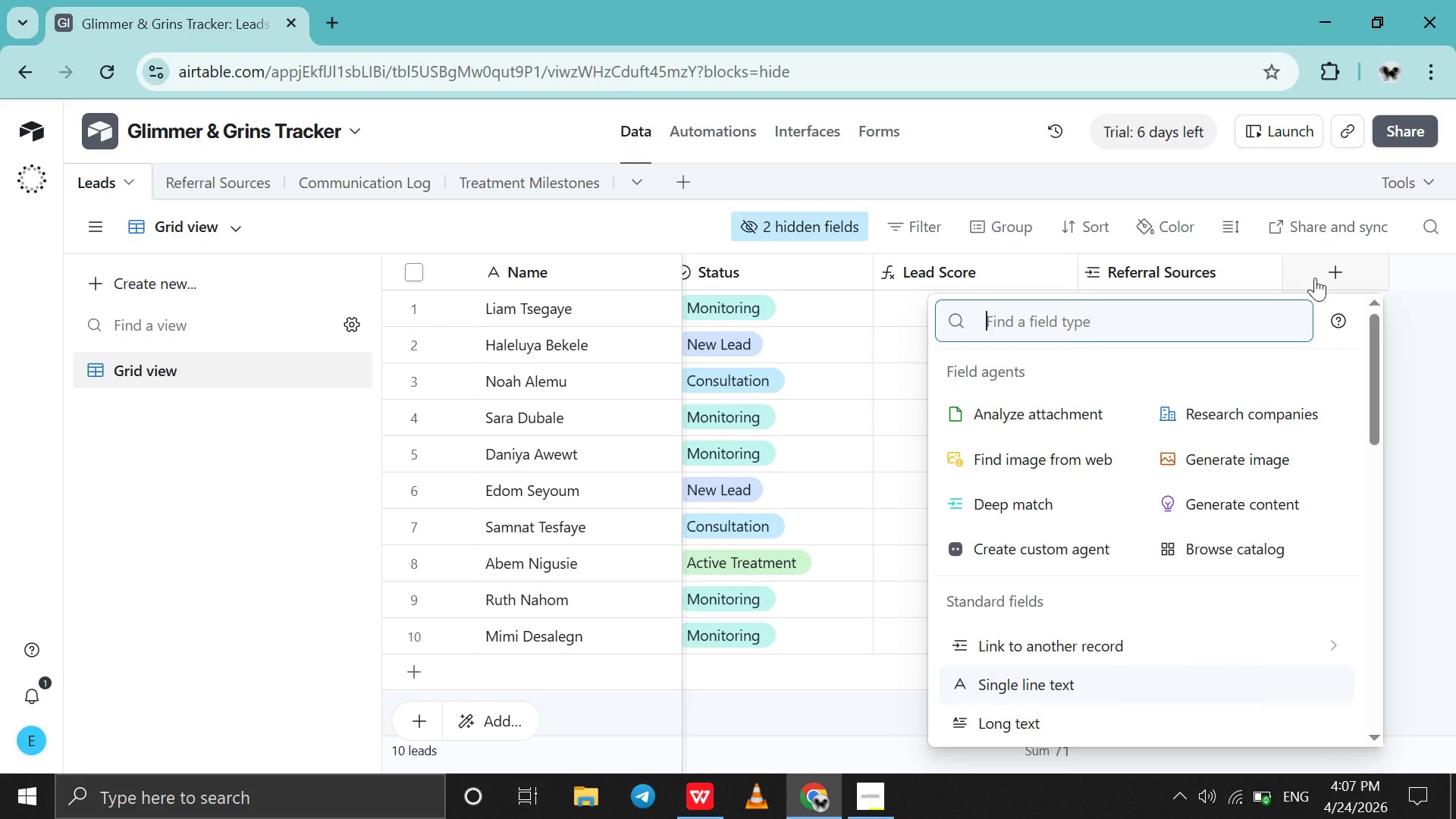 
type(fo)
 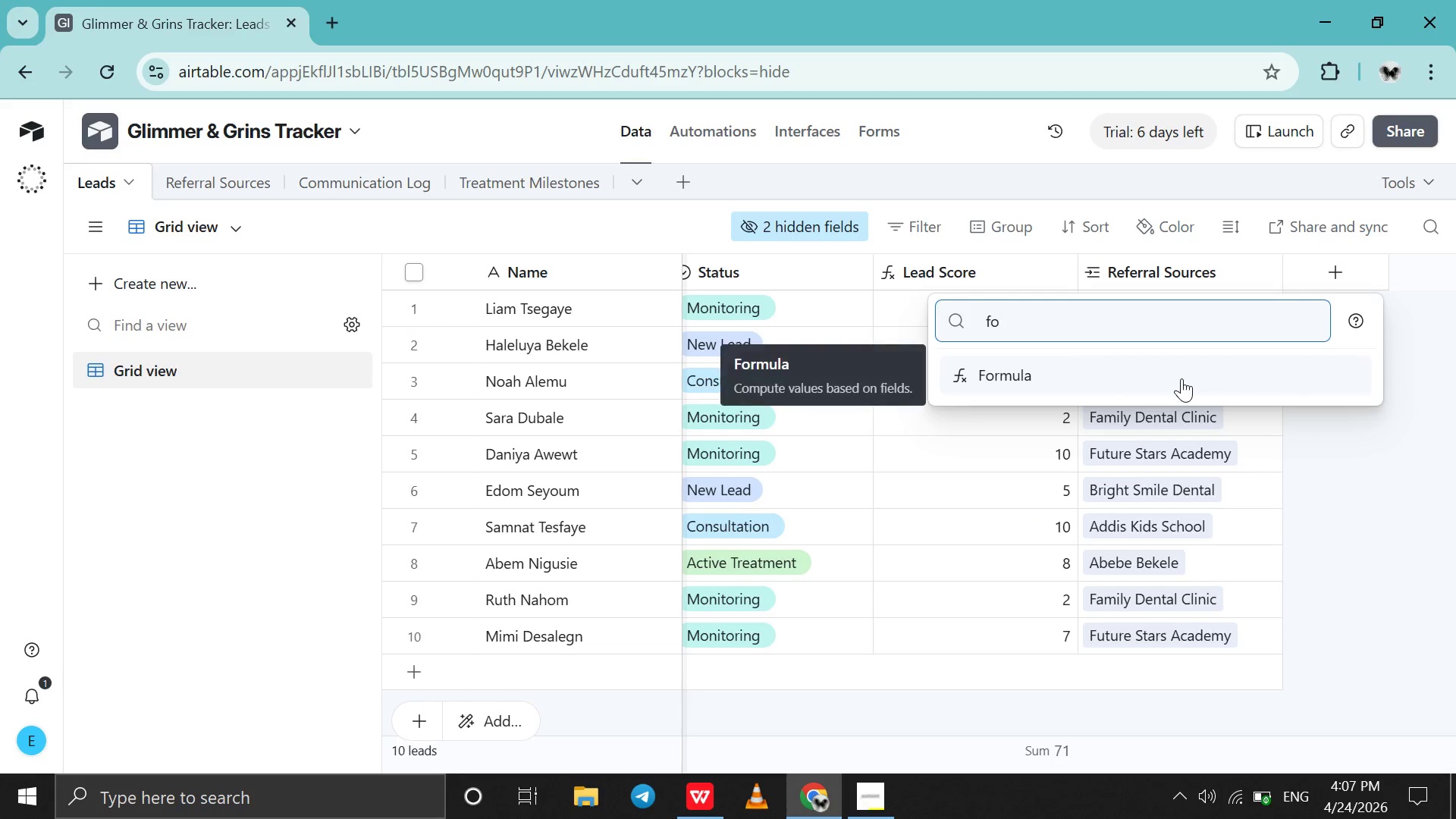 
left_click([1181, 378])
 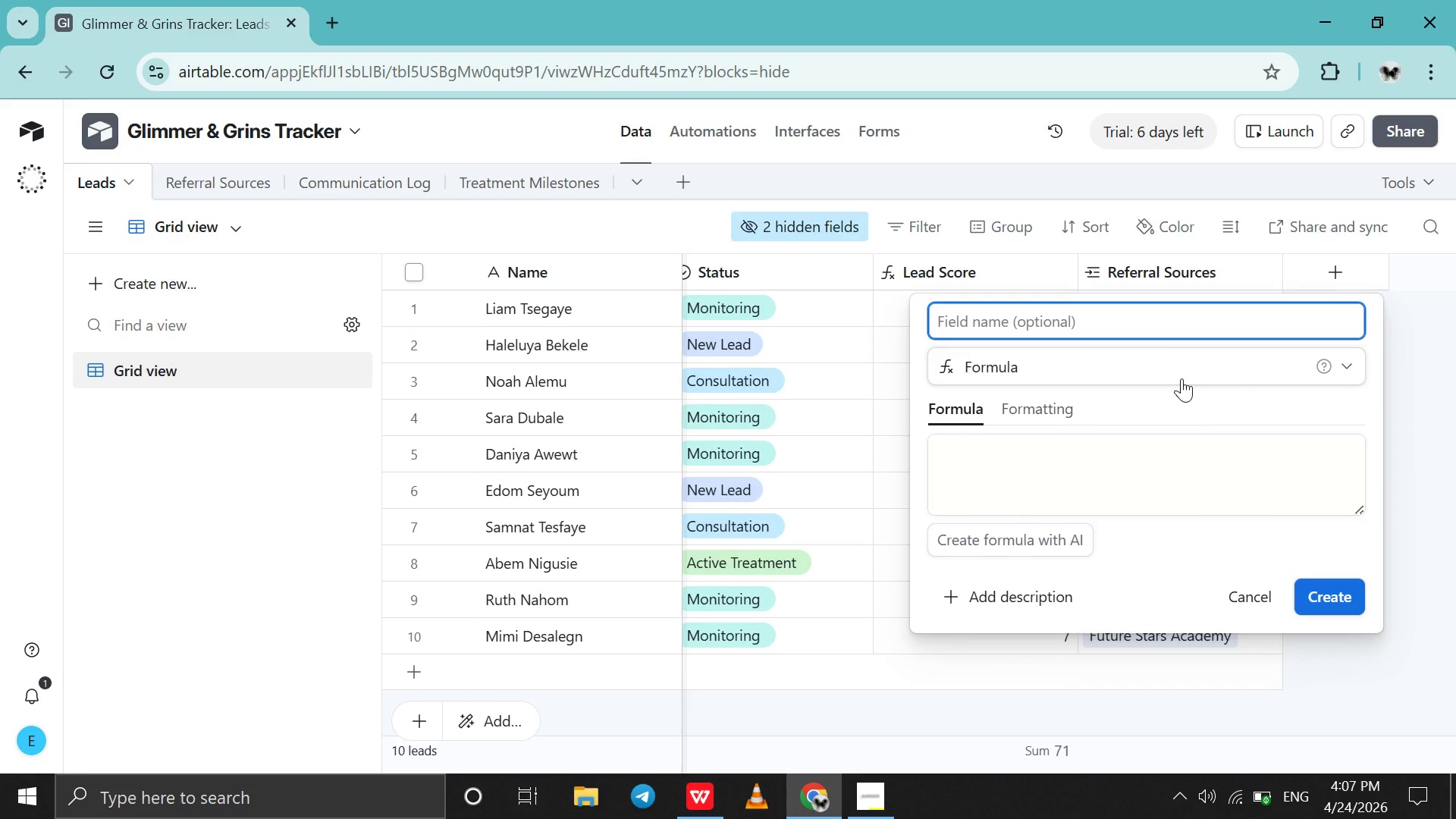 
key(Control+V)
 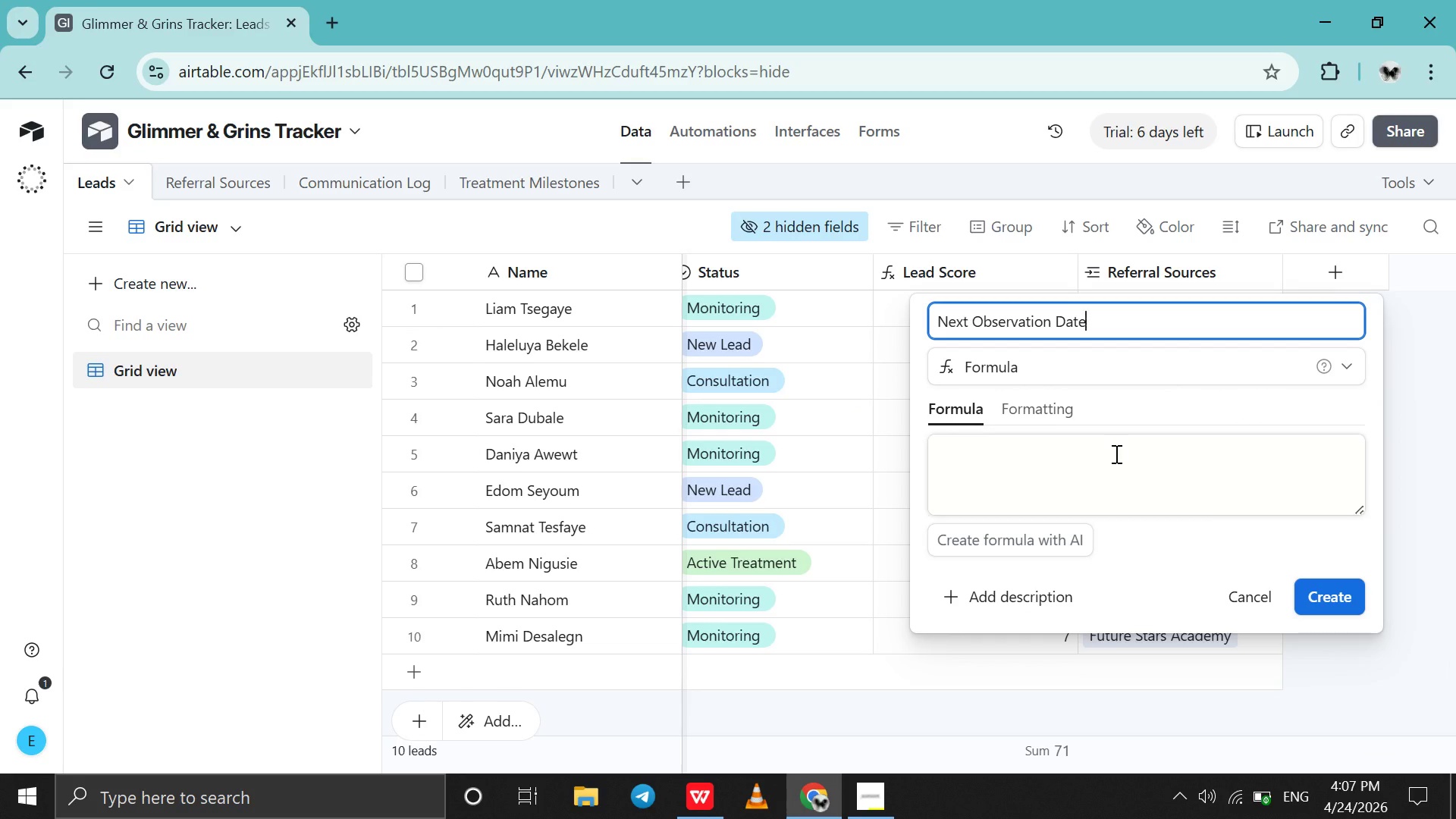 
left_click([1115, 453])
 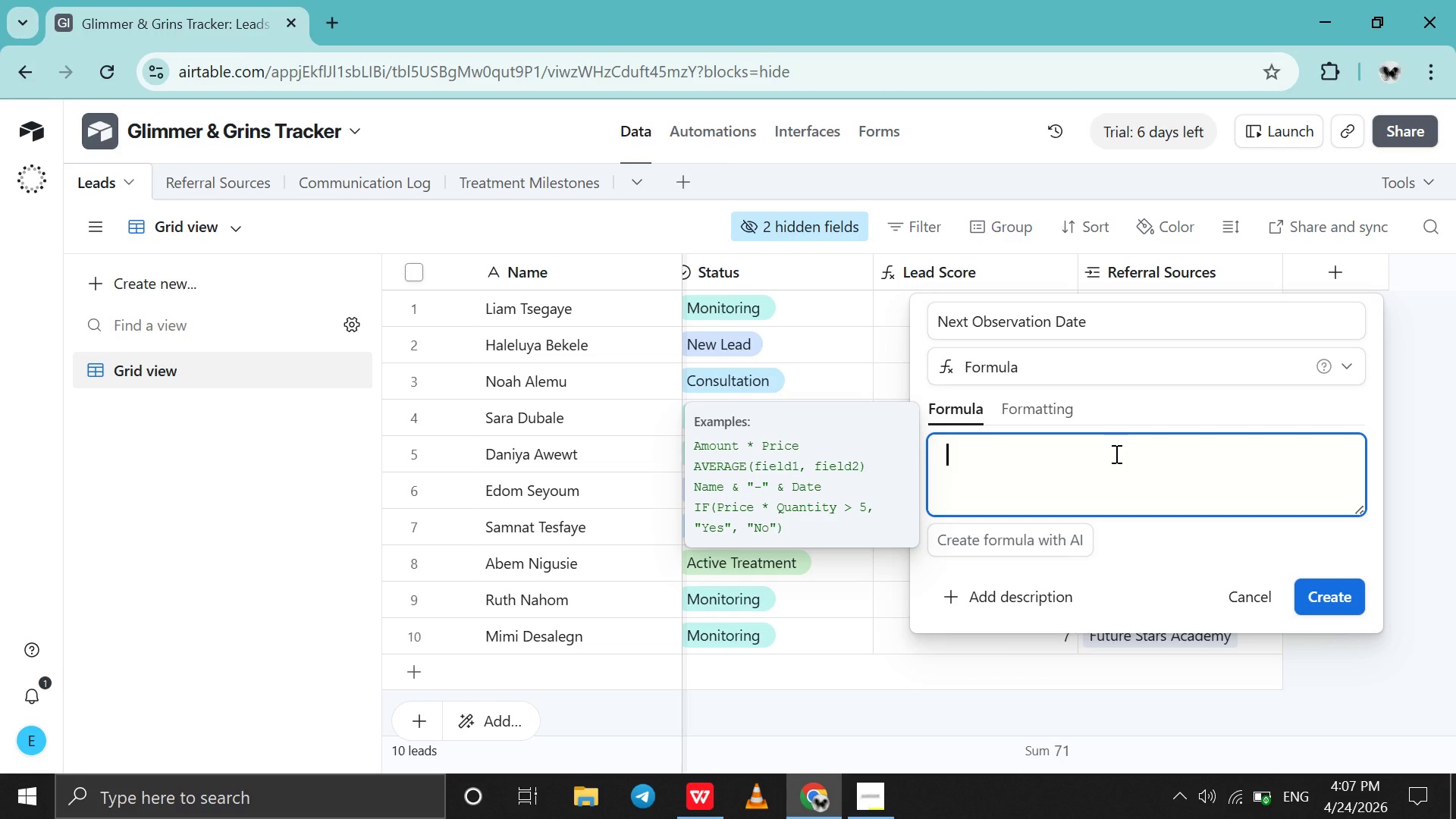 
type(if)